 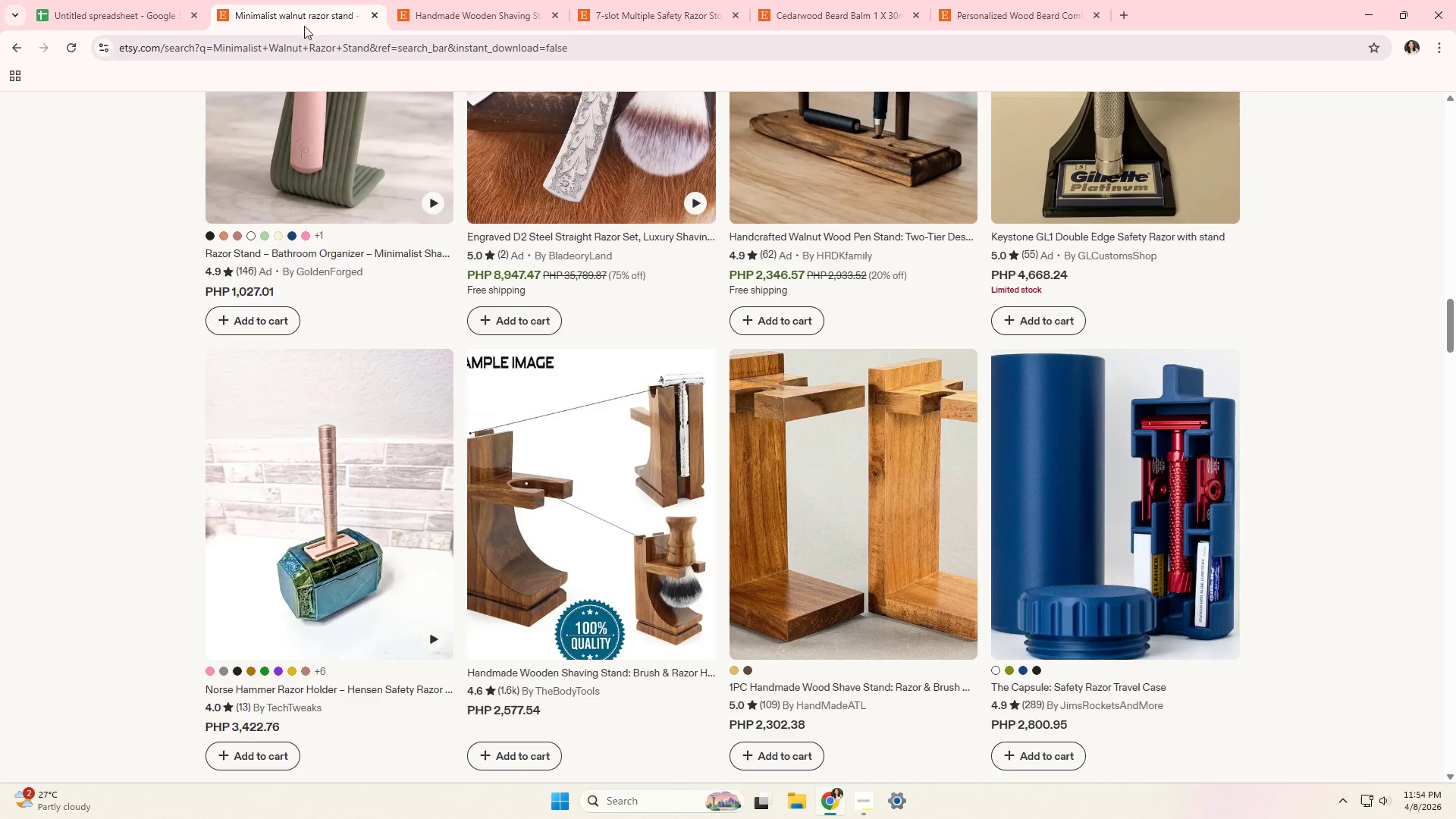 
scroll: coordinate [591, 489], scroll_direction: down, amount: 3.0
 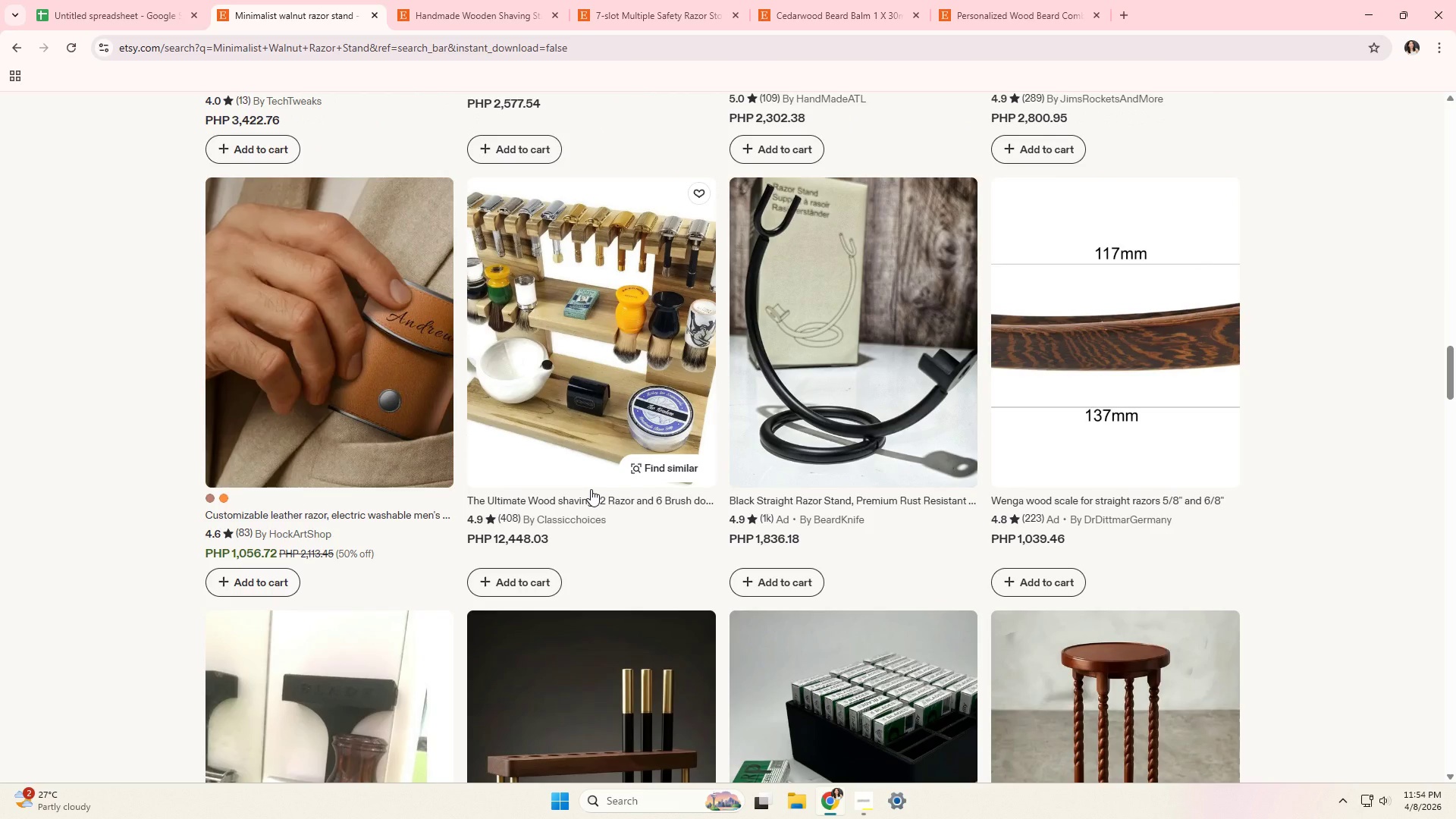 
wait(9.47)
 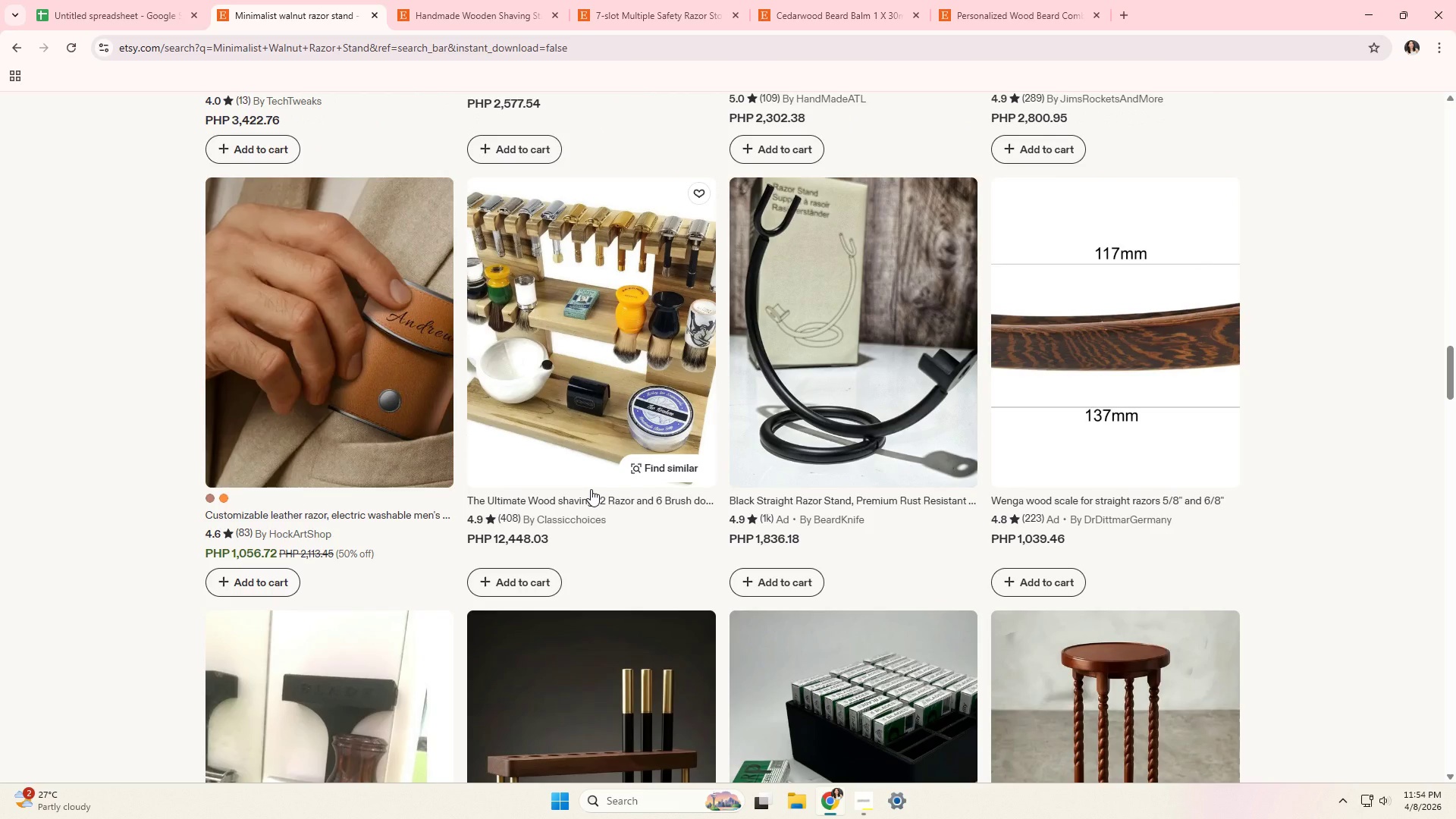 
scroll: coordinate [612, 538], scroll_direction: down, amount: 19.0
 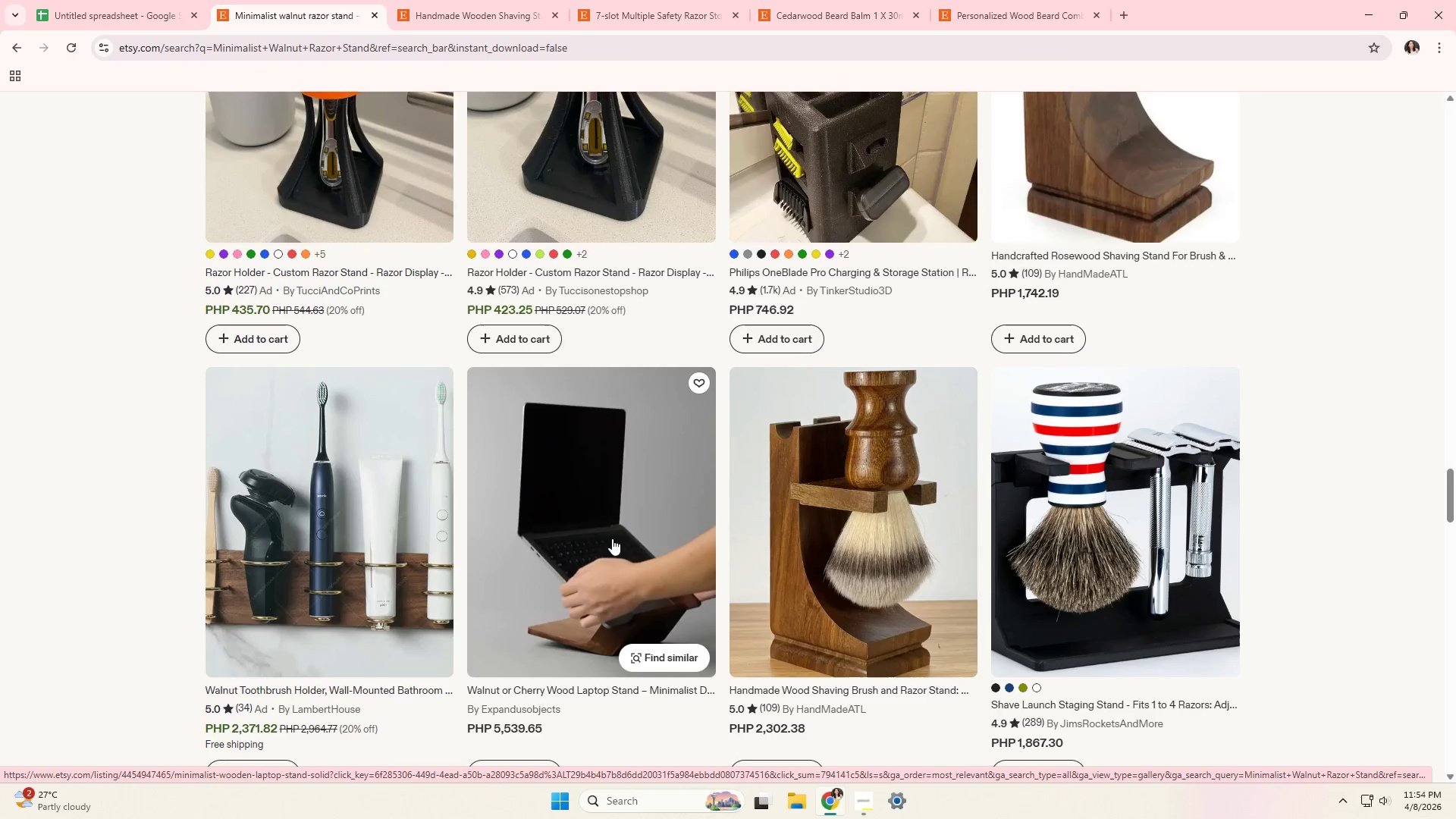 
wait(6.08)
 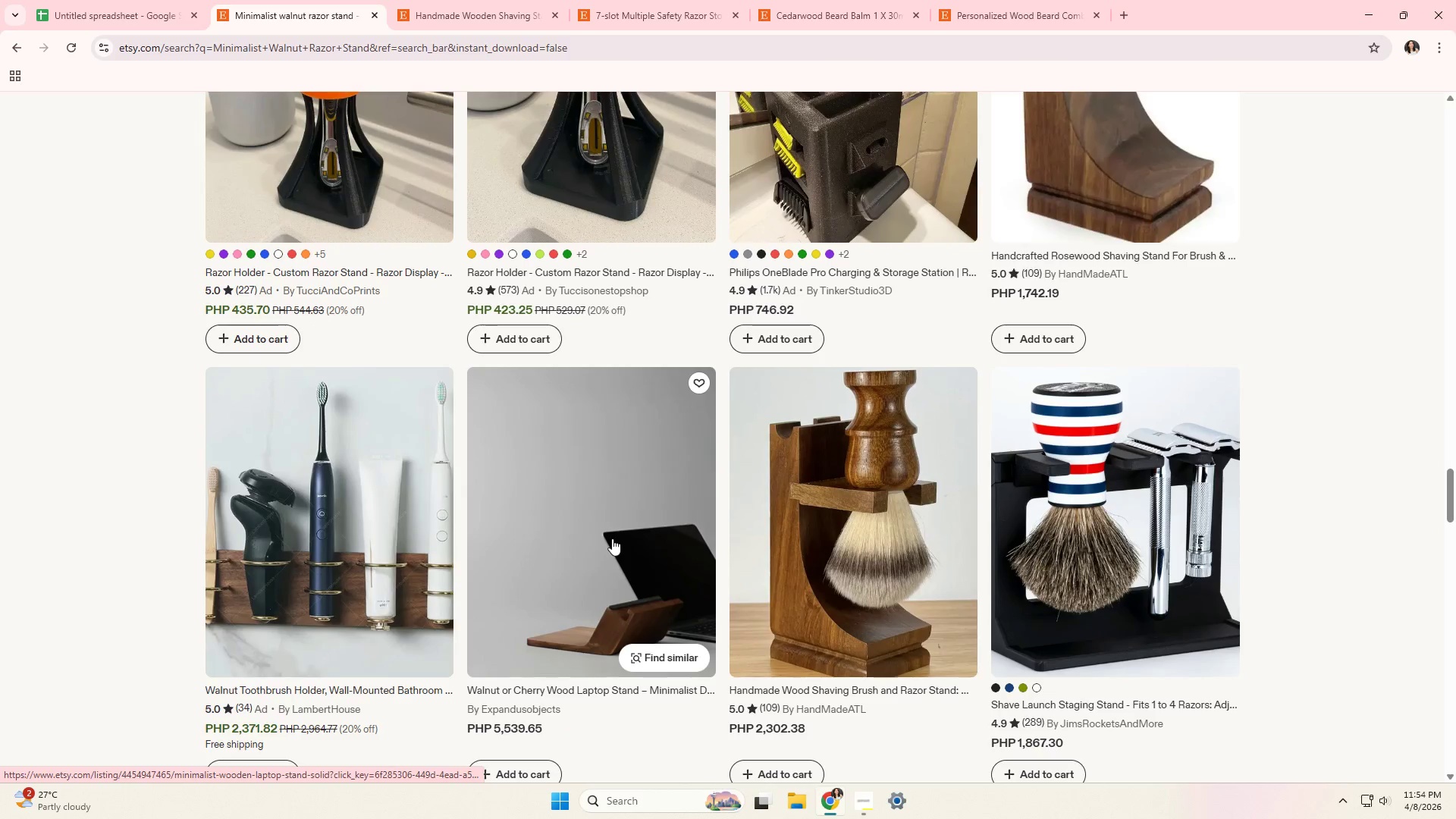 
scroll: coordinate [612, 538], scroll_direction: down, amount: 16.0
 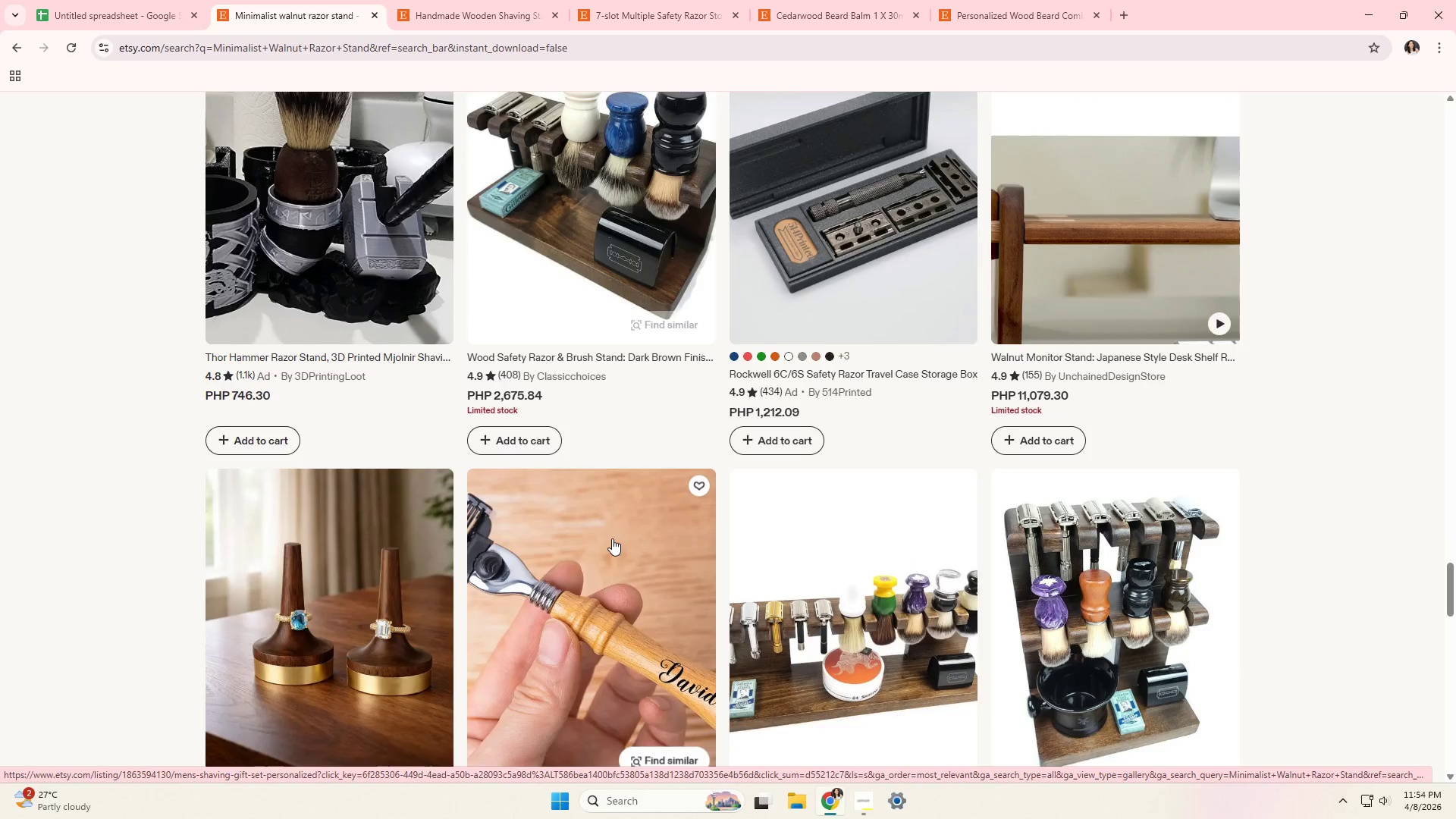 
scroll: coordinate [615, 519], scroll_direction: up, amount: 8.0
 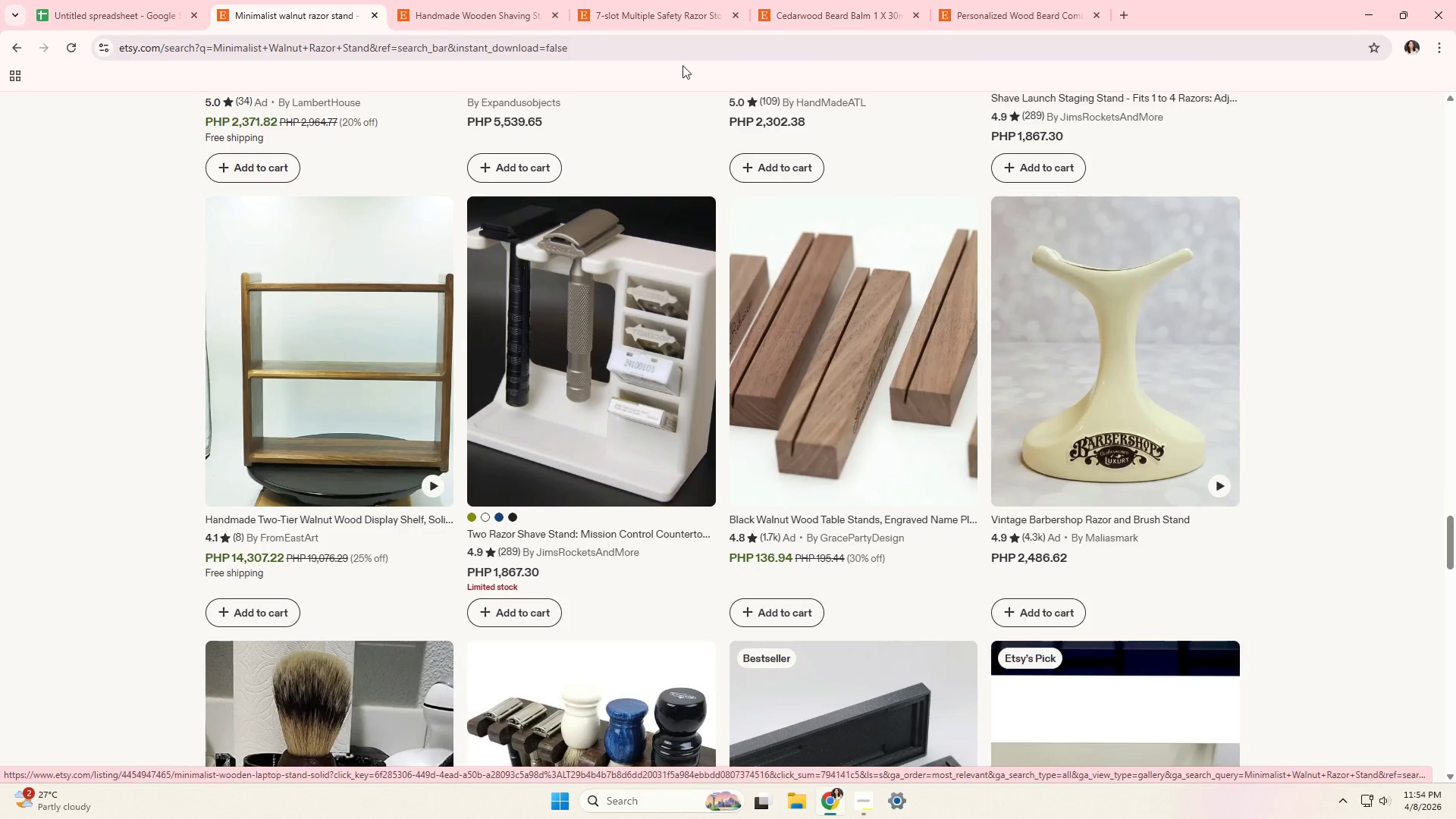 
left_click([682, 3])
 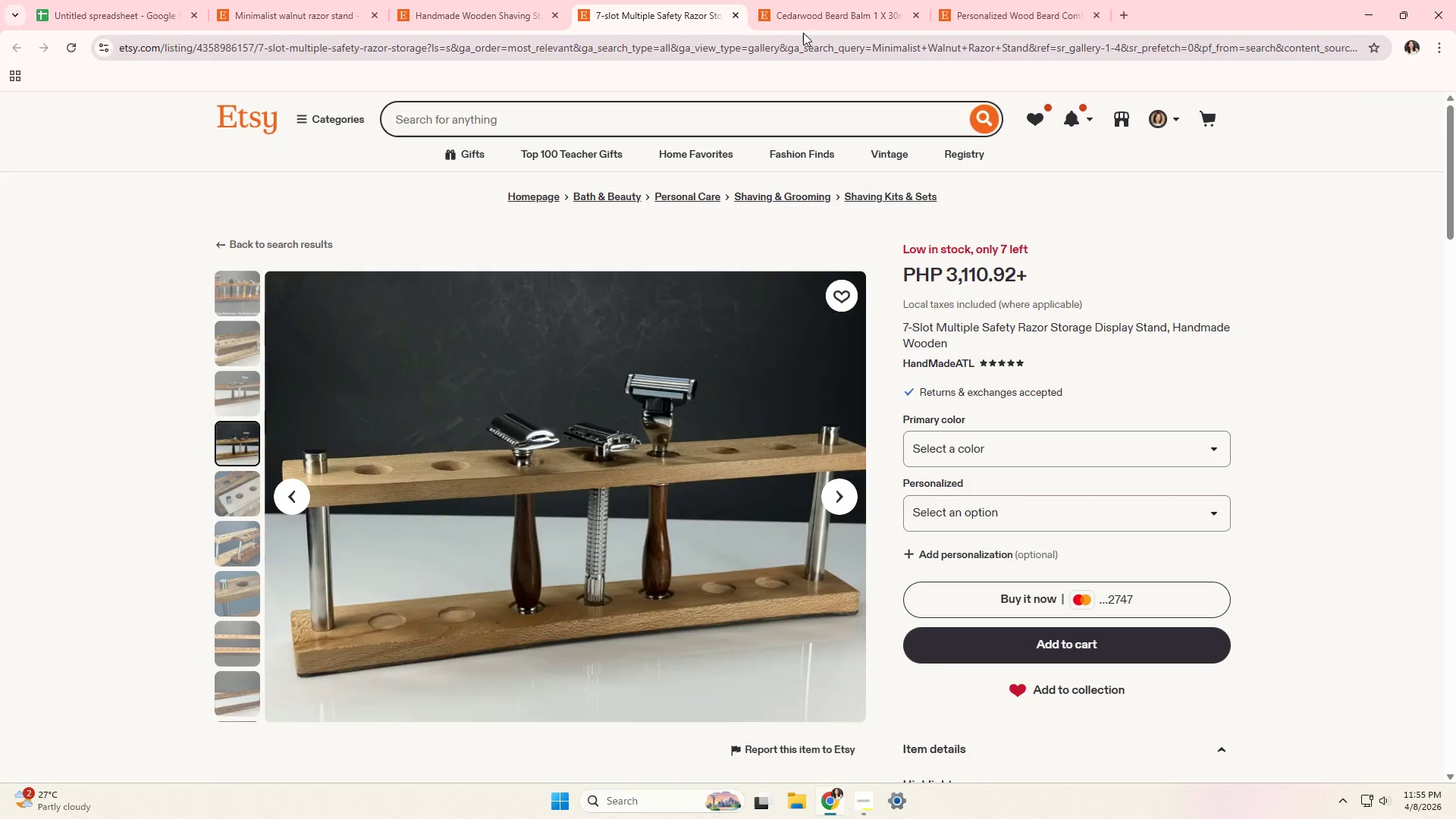 
left_click([500, 0])
 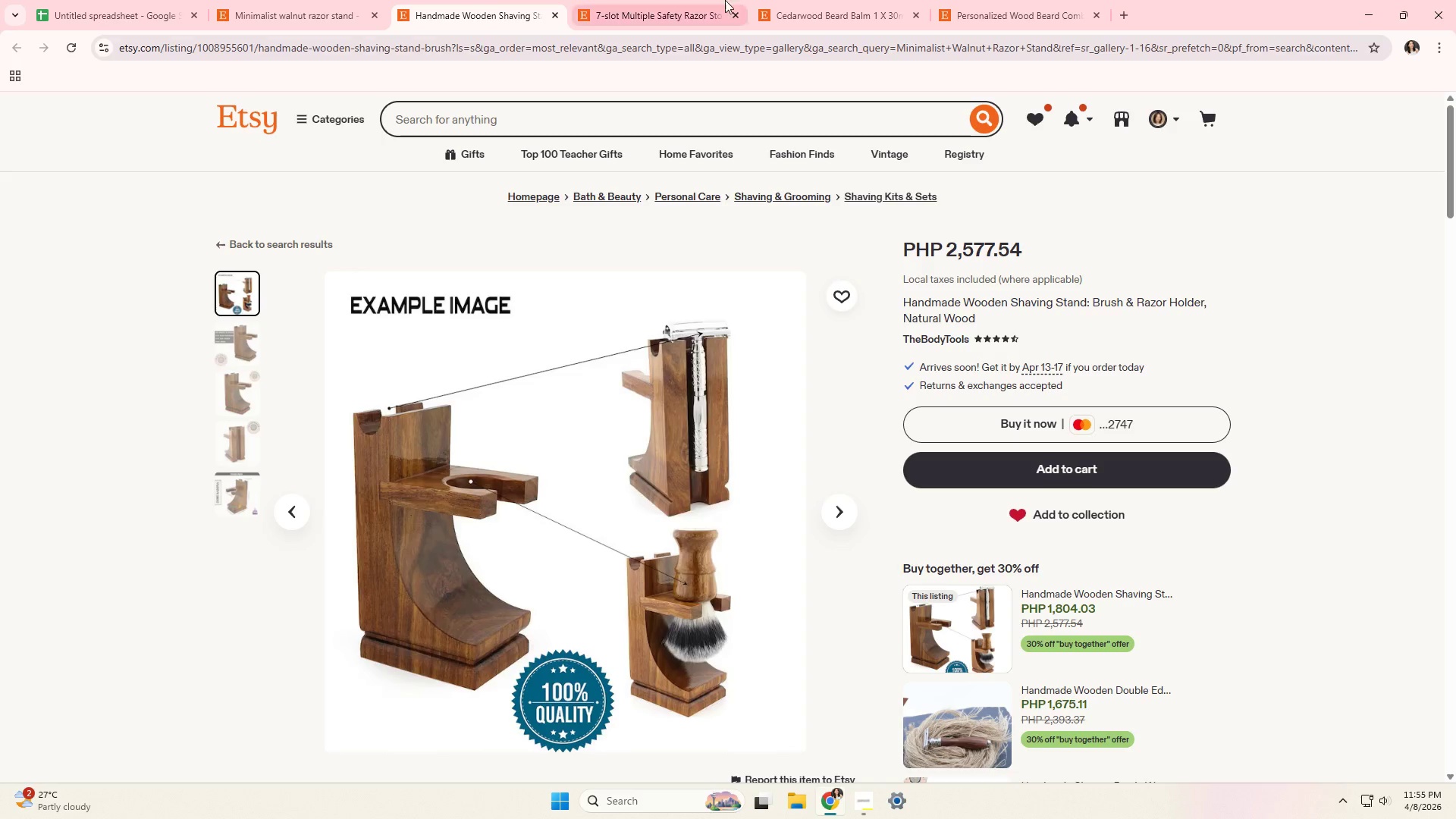 
left_click([829, 0])
 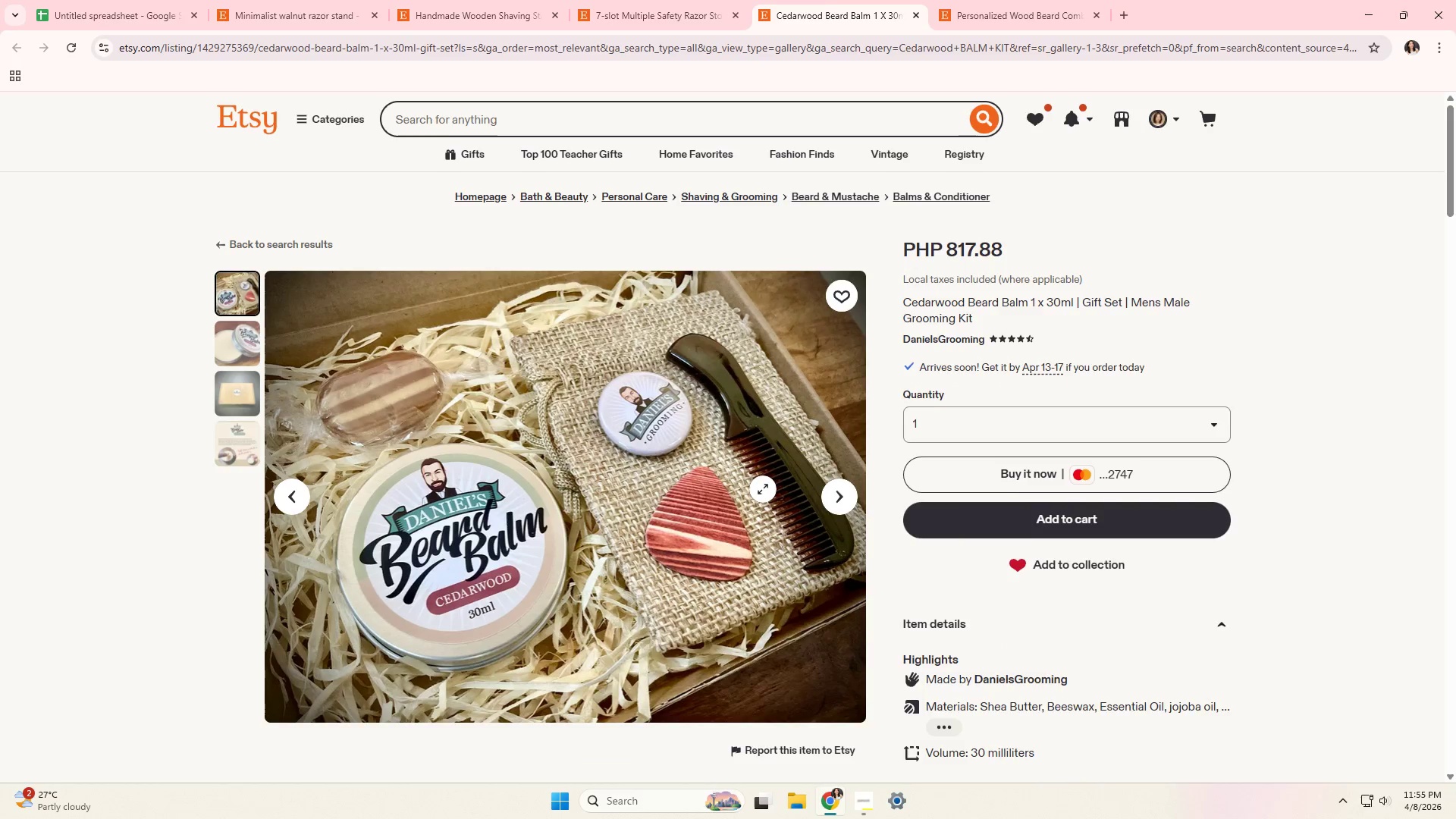 
scroll: coordinate [763, 490], scroll_direction: down, amount: 19.0
 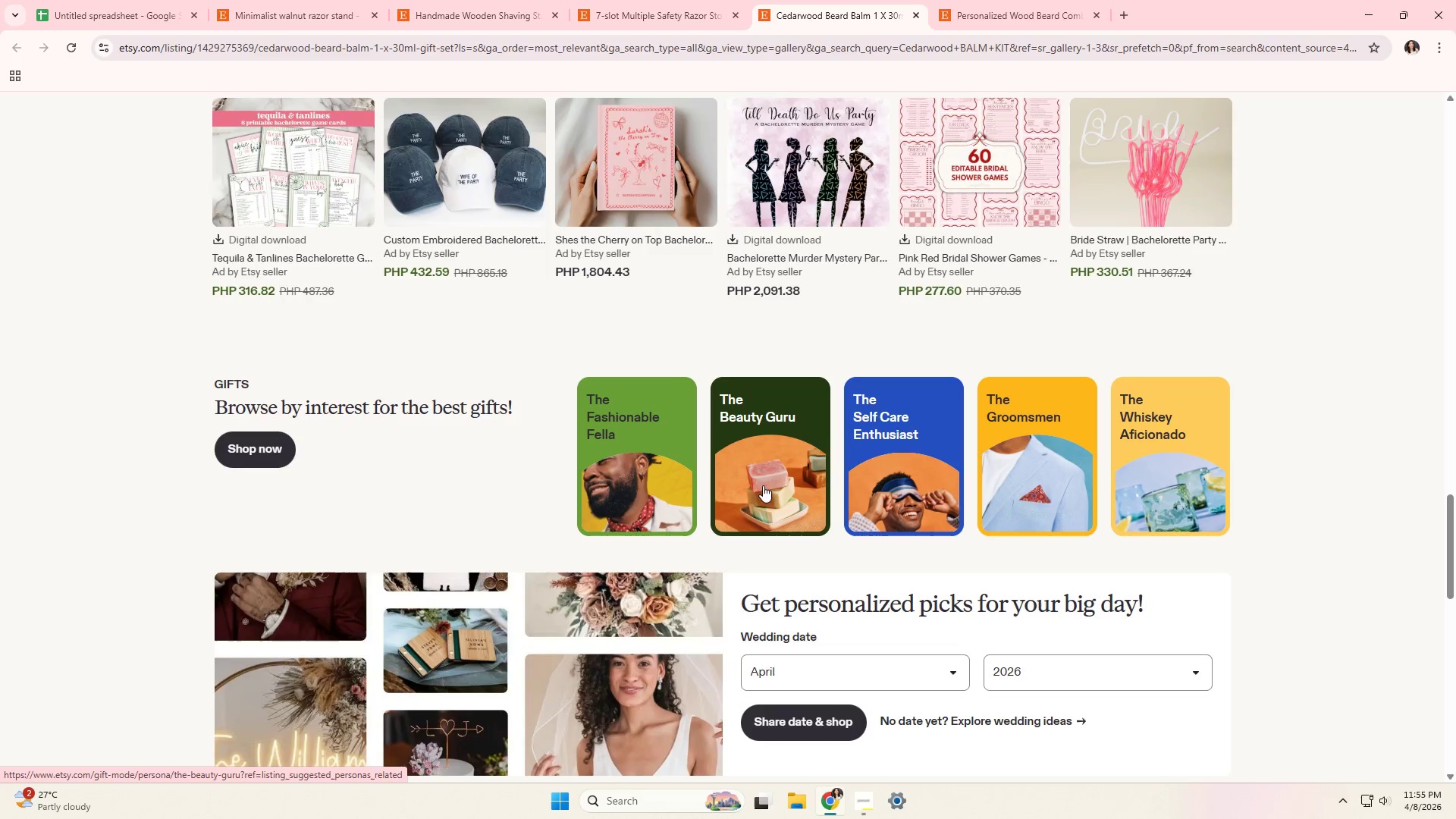 
scroll: coordinate [826, 459], scroll_direction: up, amount: 39.0
 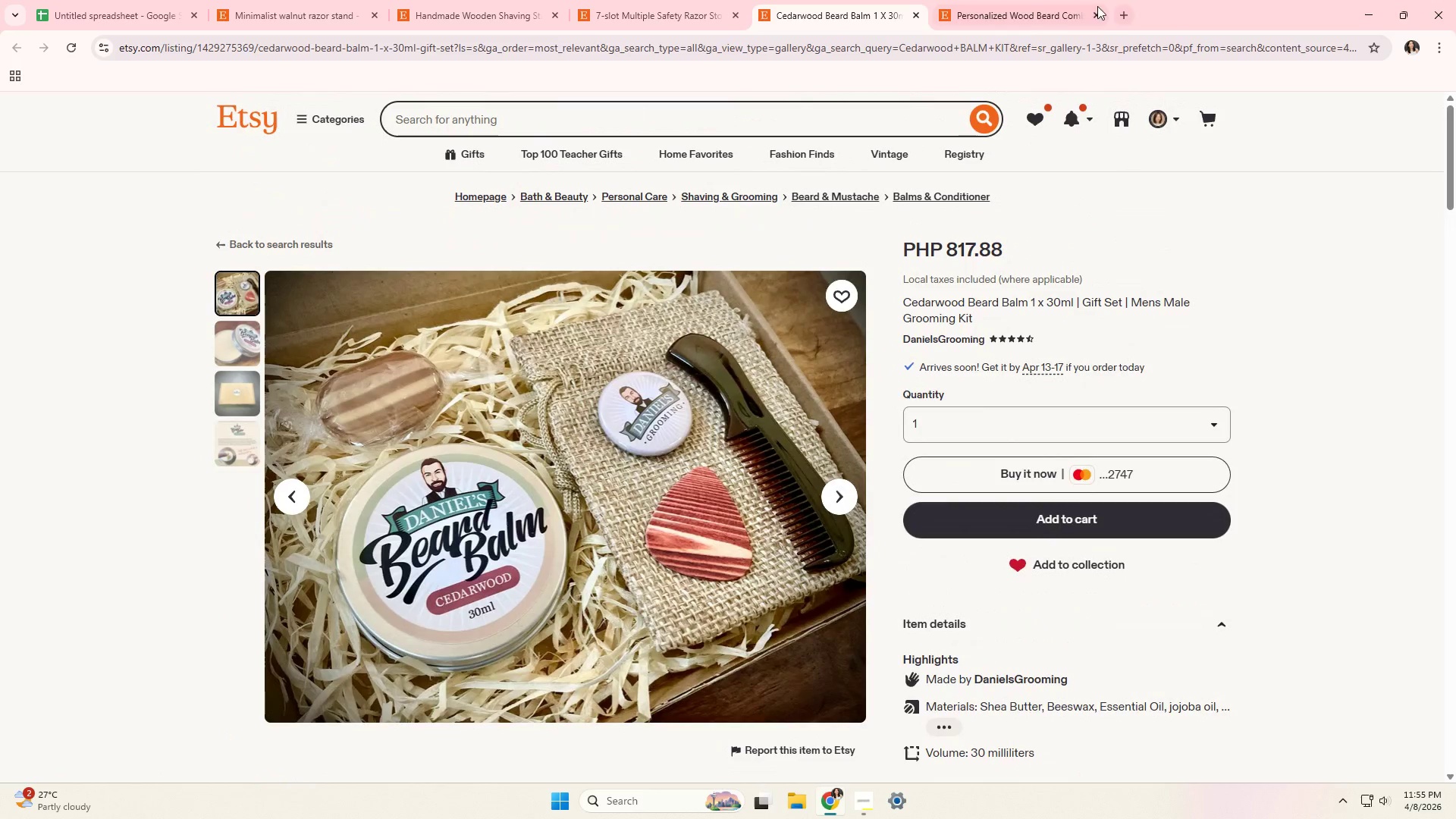 
left_click([983, 0])
 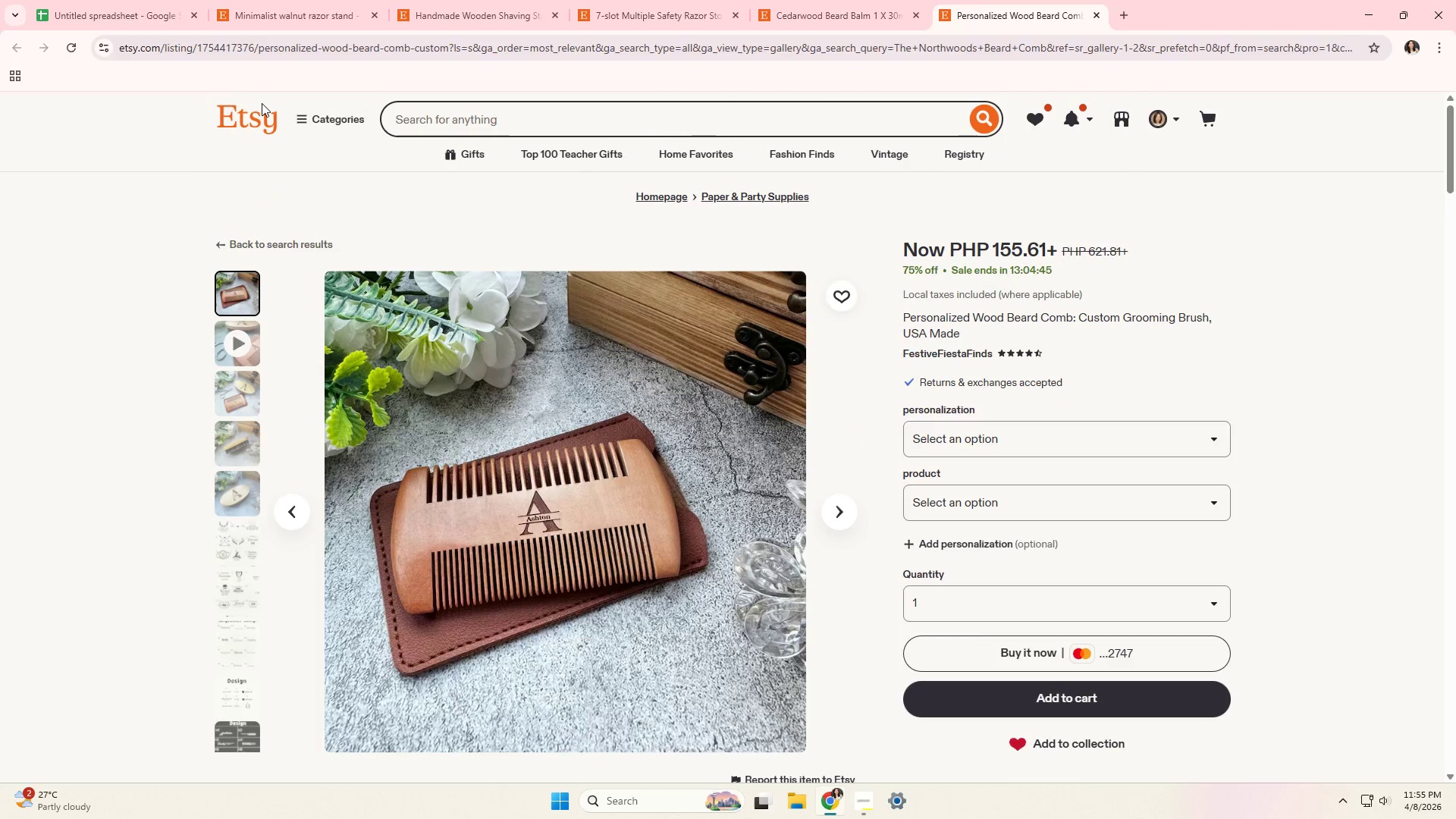 
left_click([265, 0])
 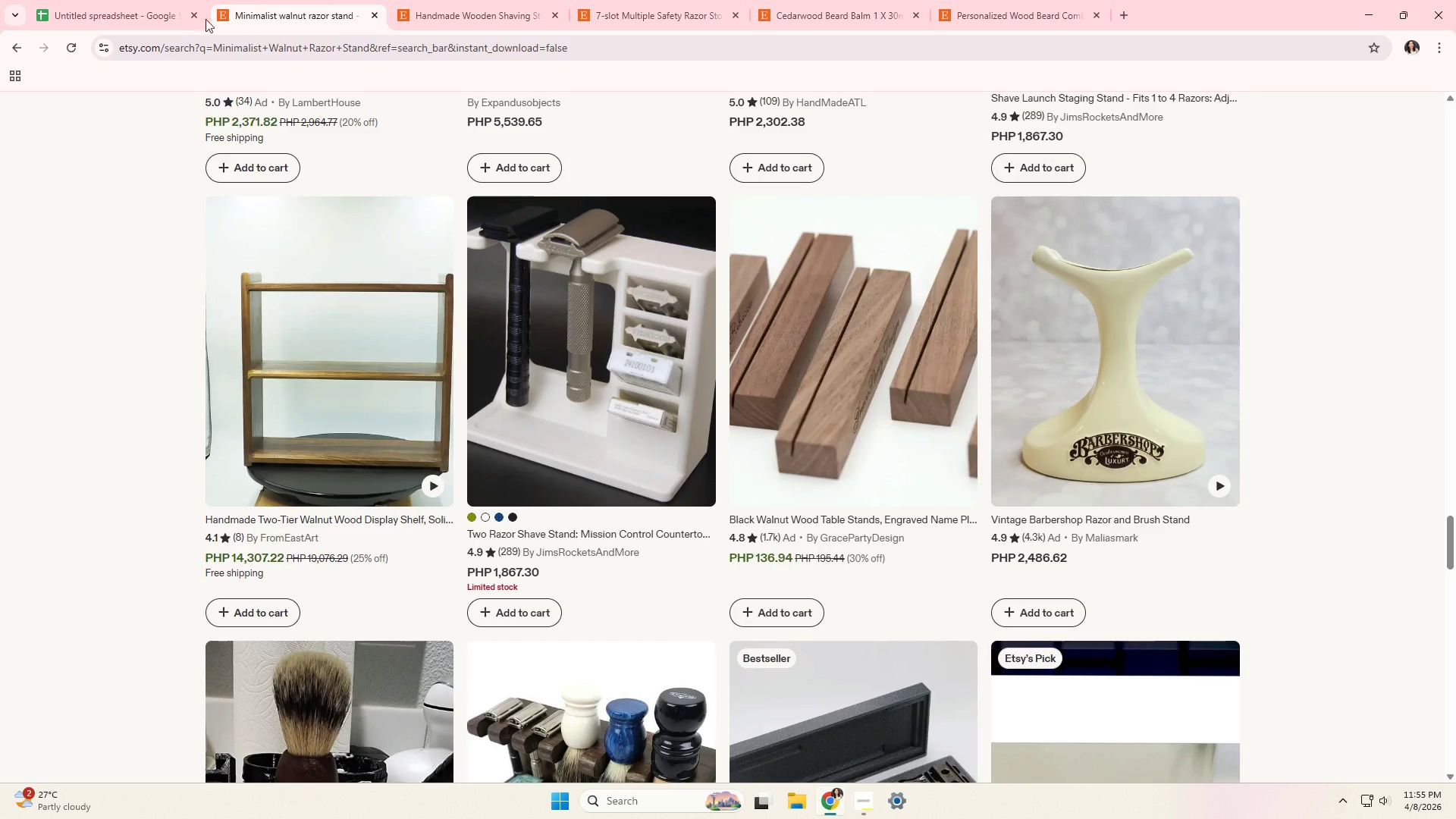 
left_click([118, 0])
 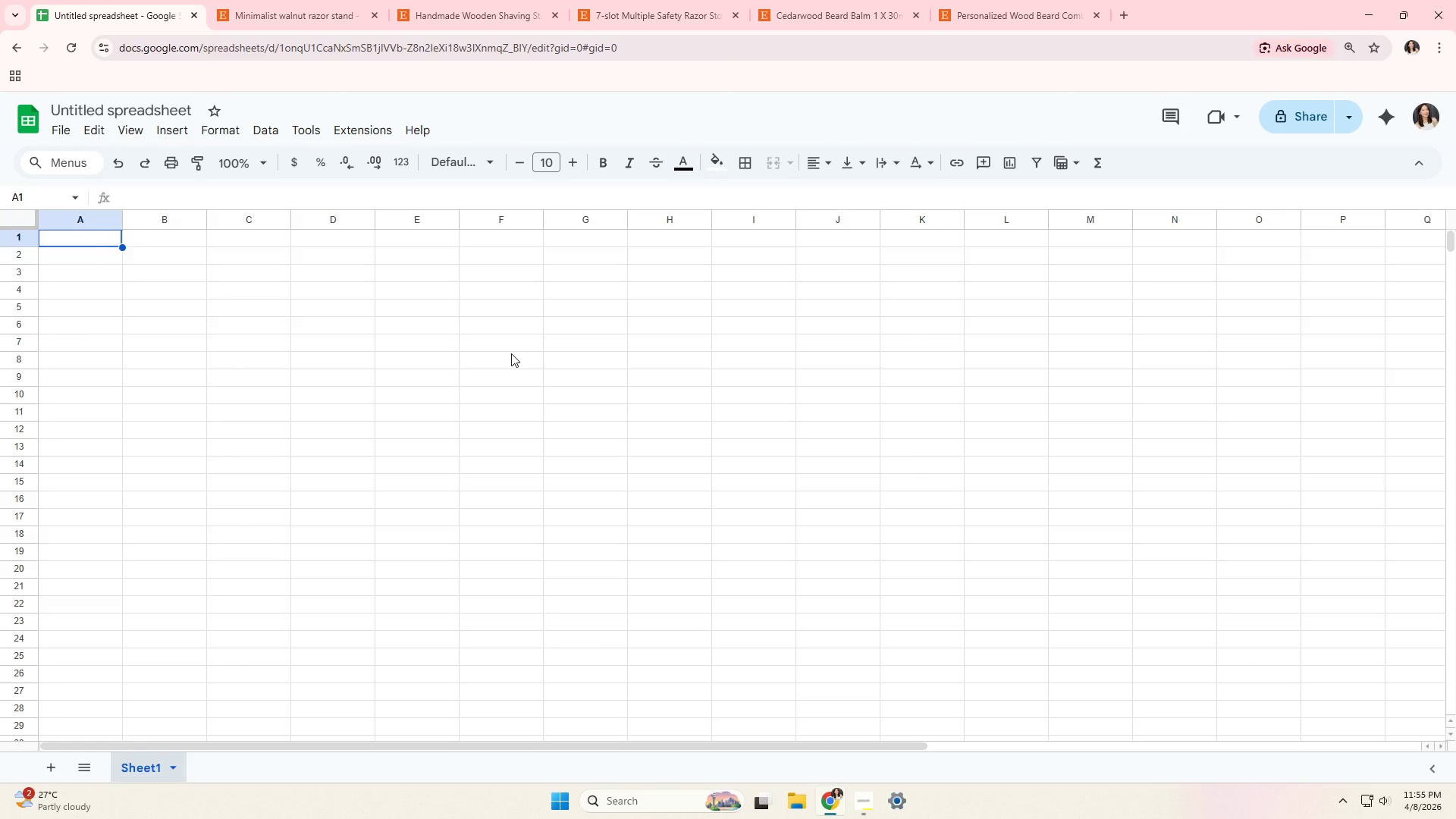 
key(Alt+Tab)